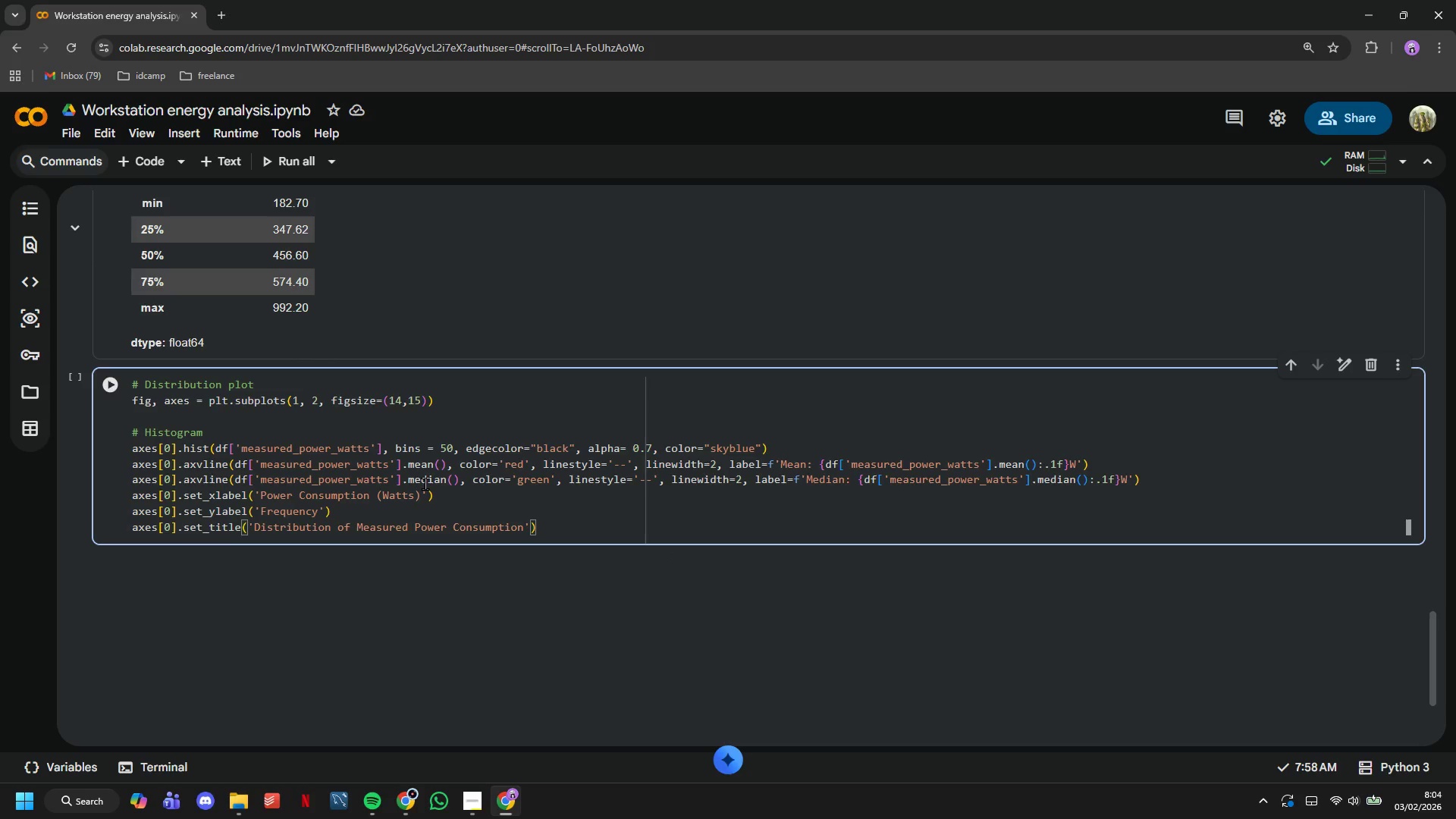 
key(Enter)
 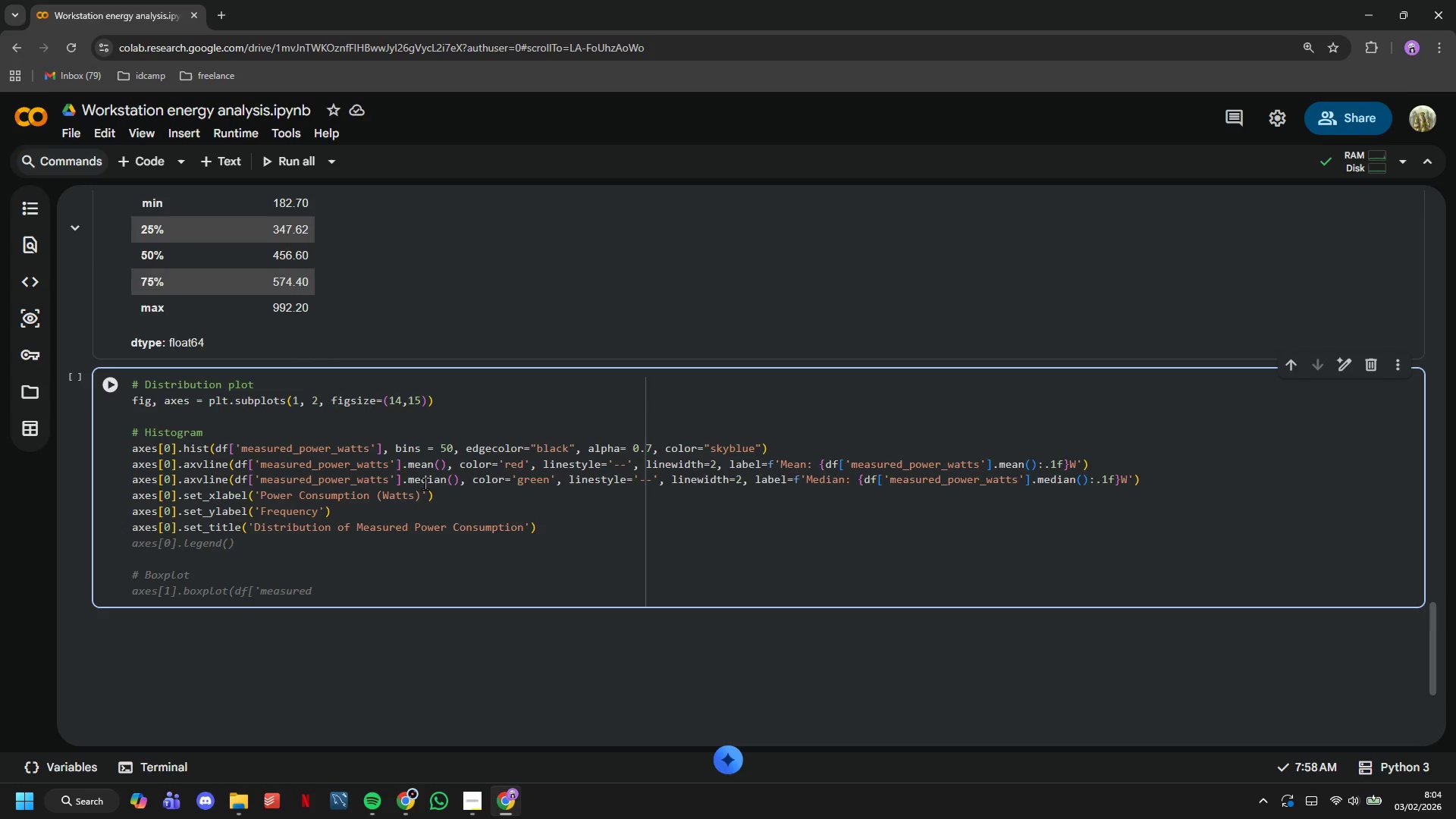 
key(Tab)
 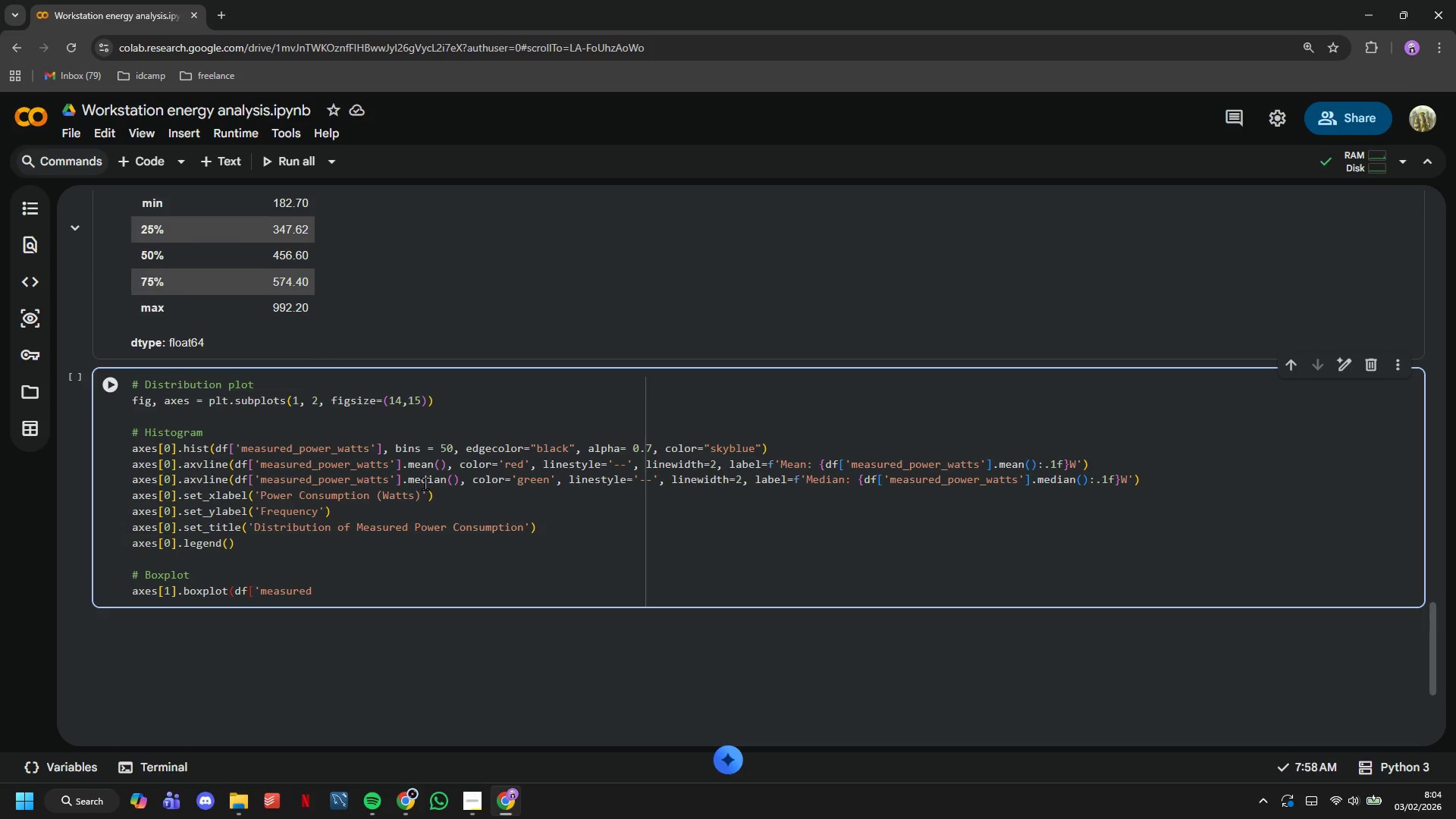 
hold_key(key=Backspace, duration=1.14)
 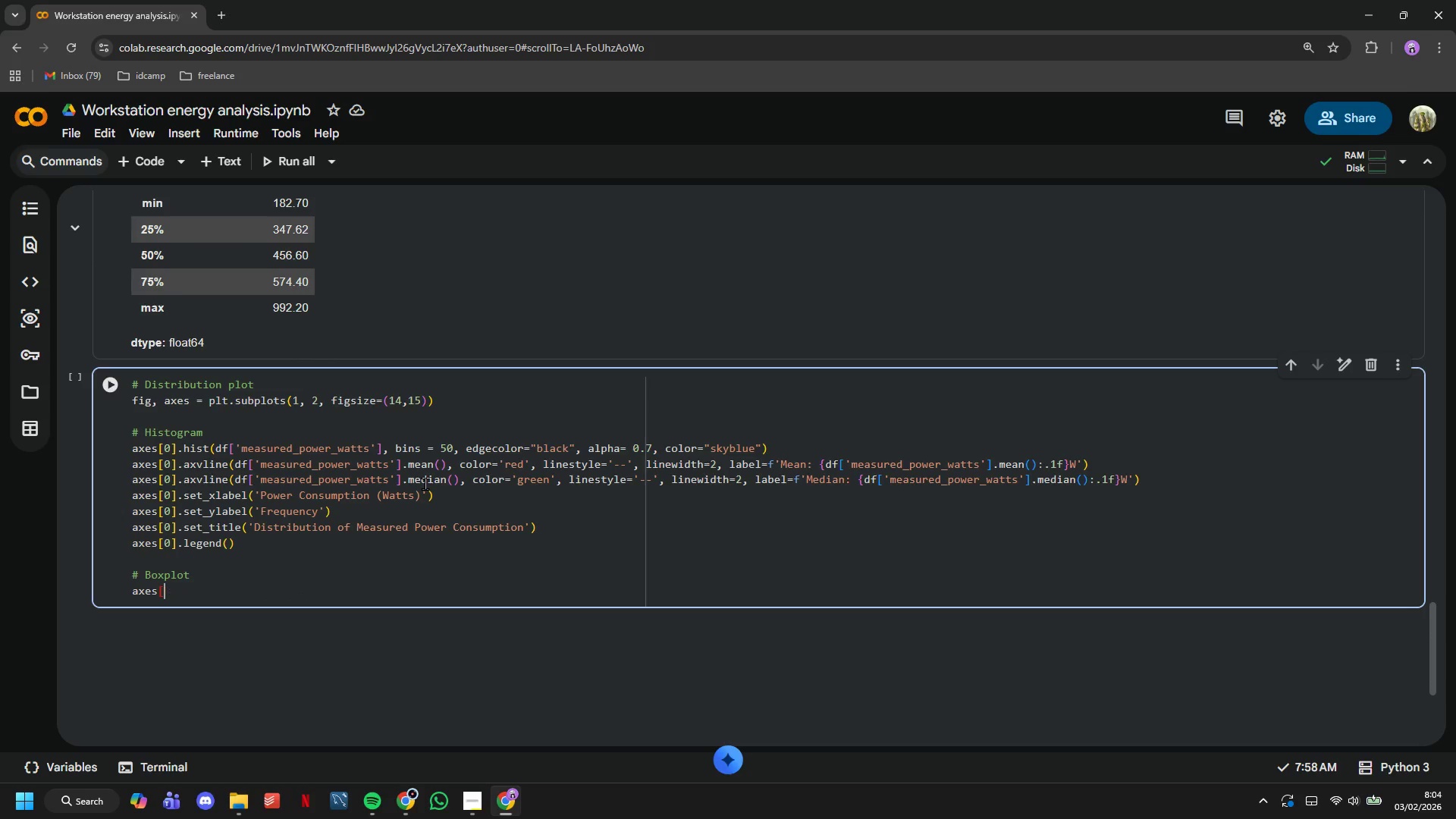 
hold_key(key=Backspace, duration=0.72)
 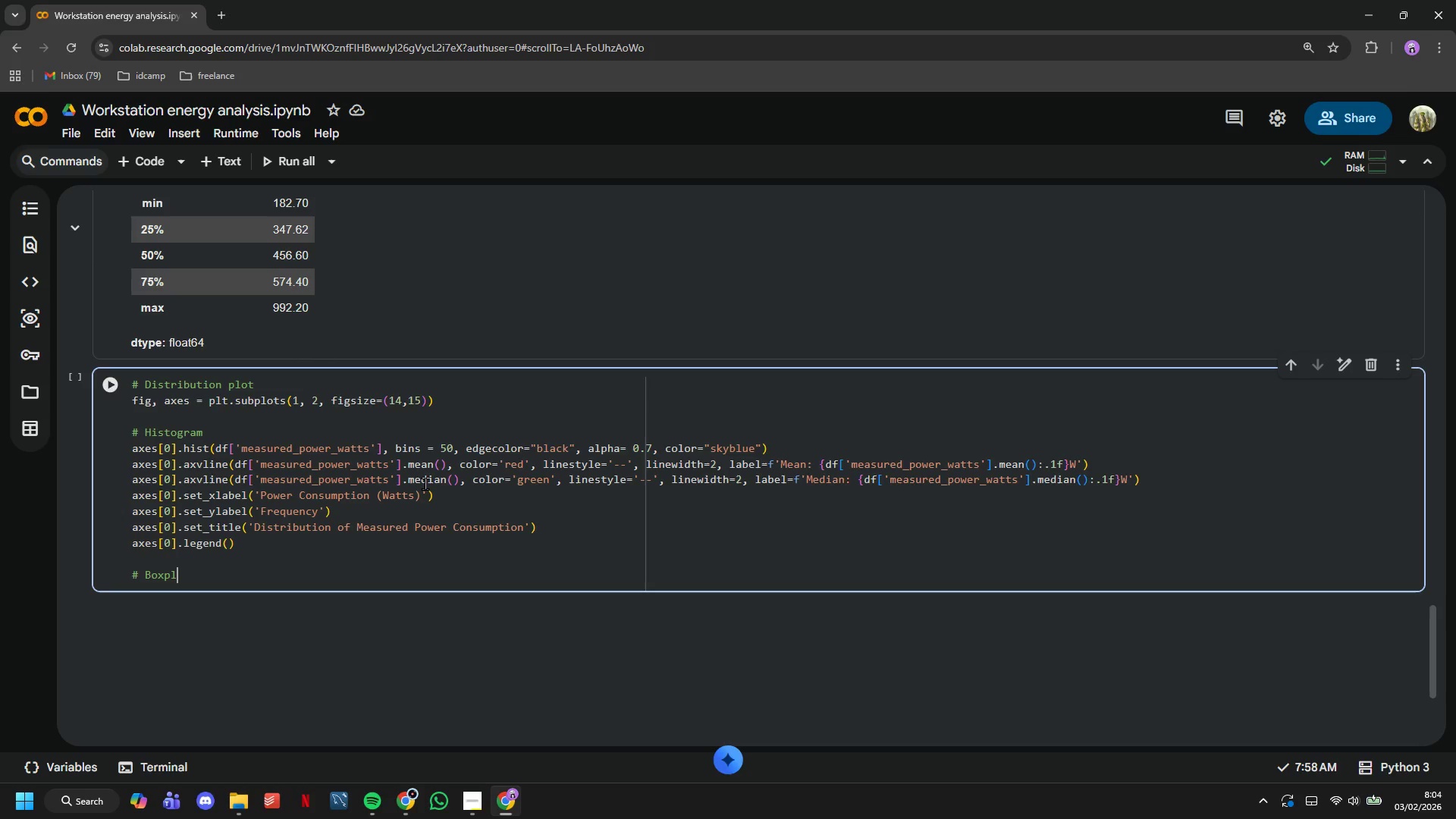 
hold_key(key=Backspace, duration=0.64)
 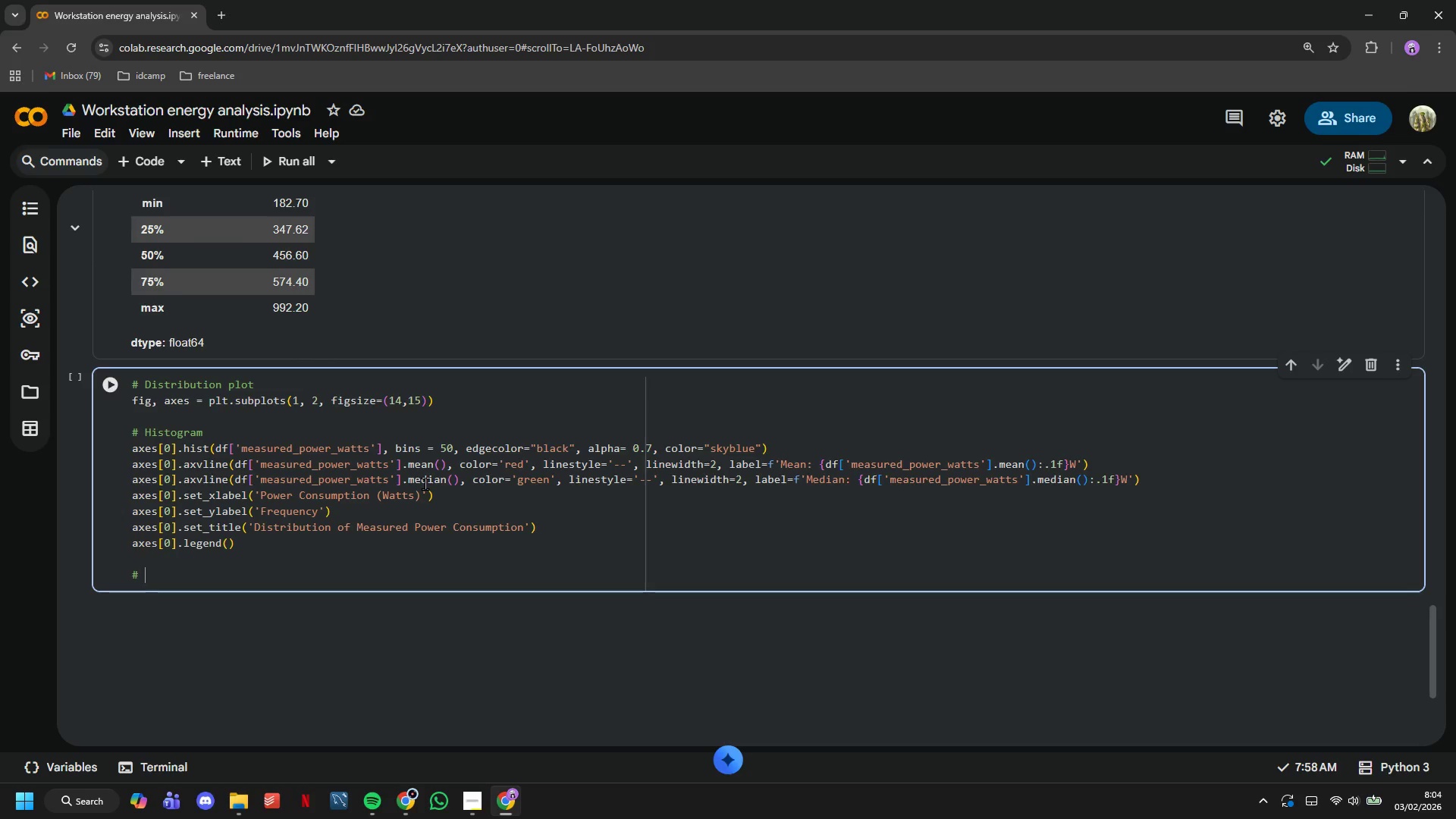 
key(Backspace)
key(Backspace)
key(Backspace)
type(axes[0)
 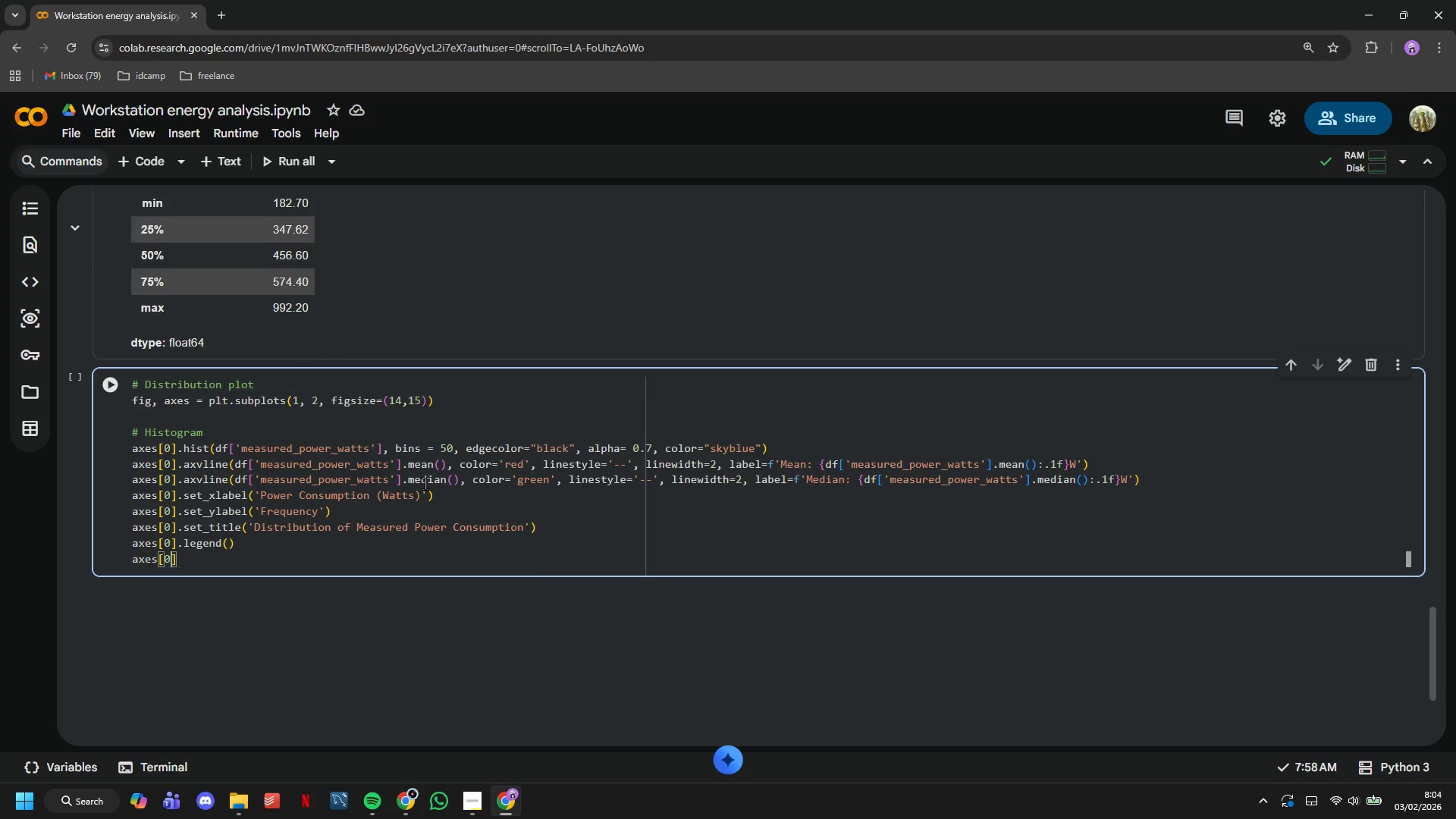 
key(ArrowRight)
 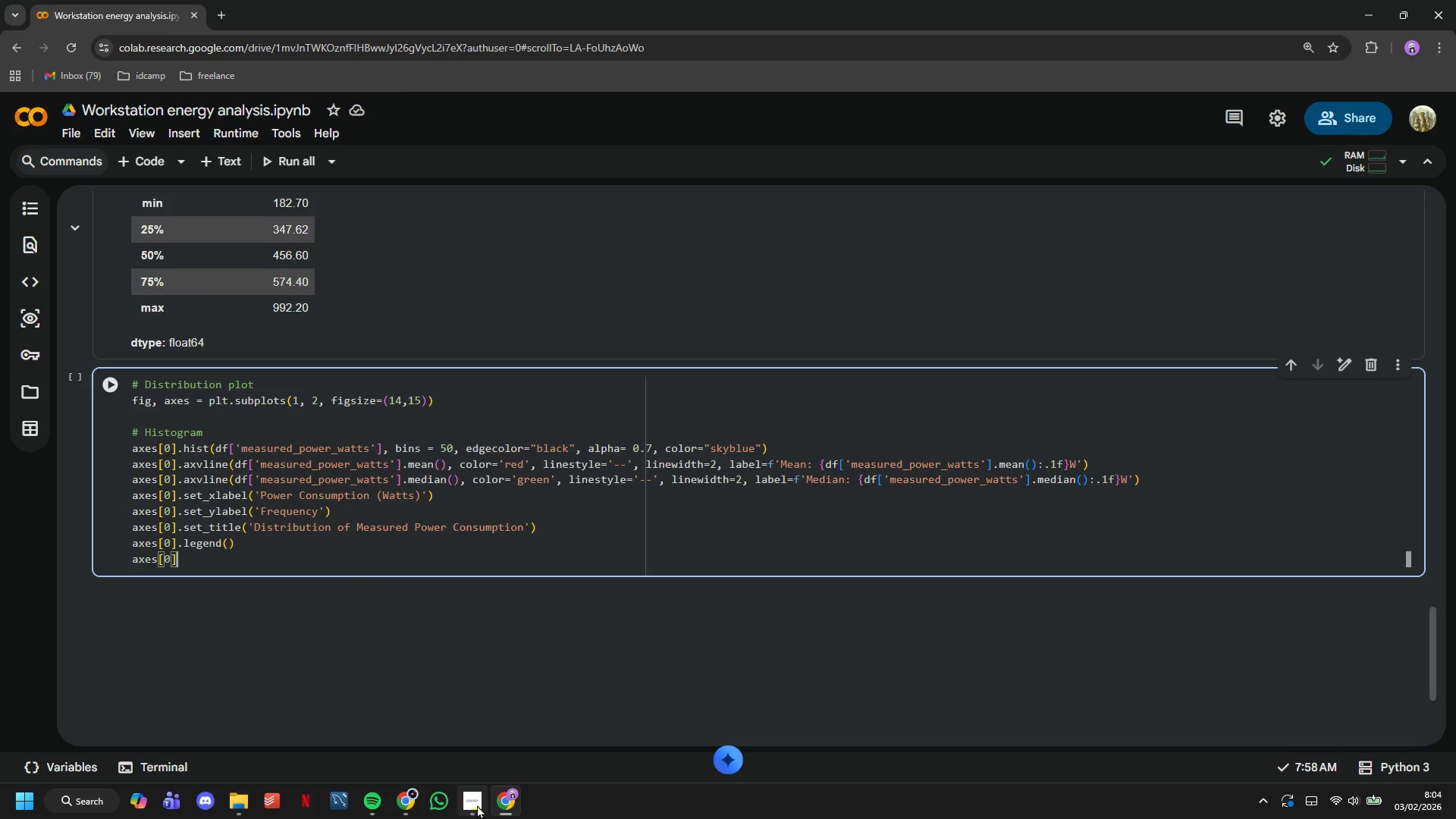 
left_click([482, 794])